 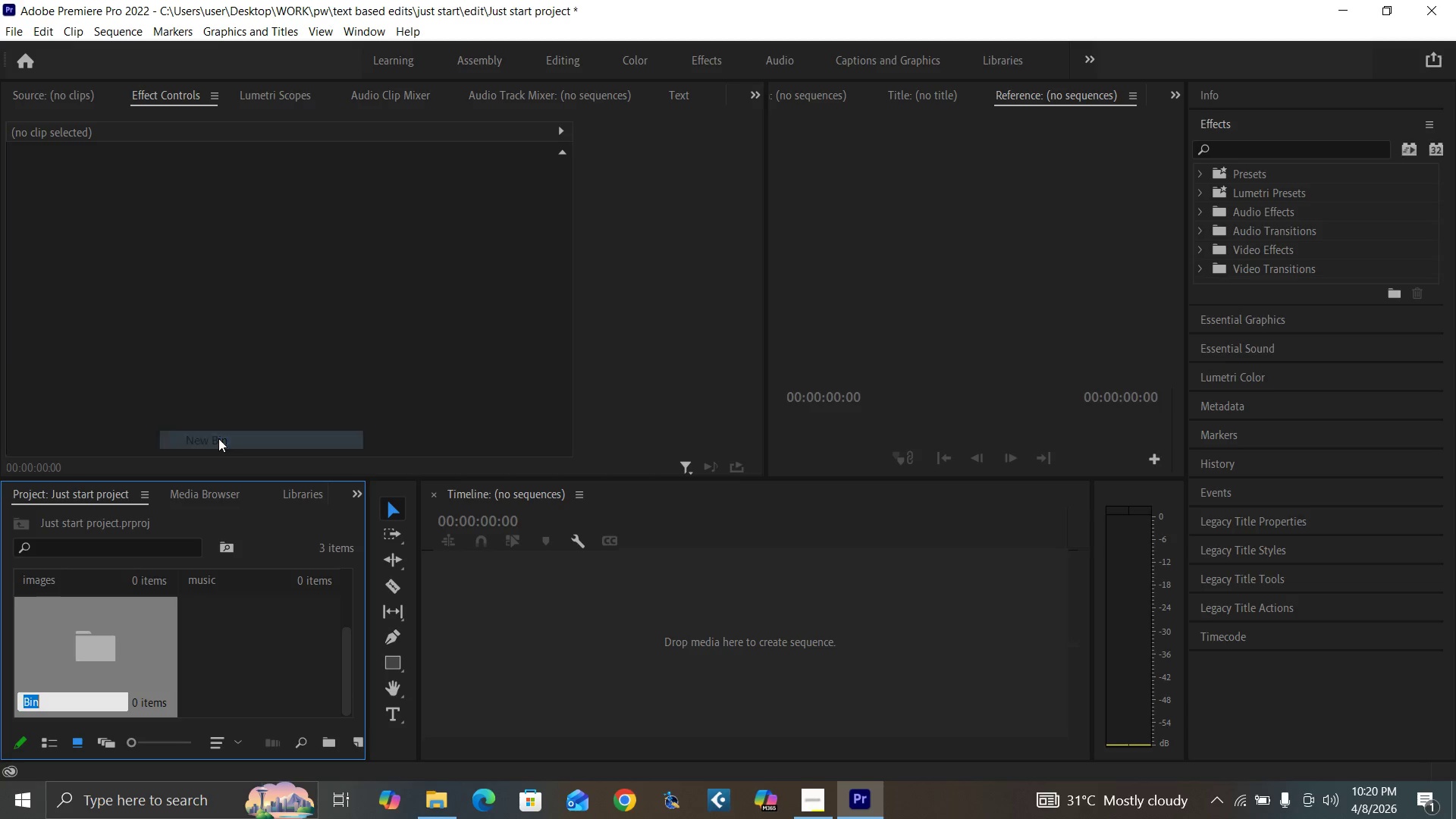 
type(voice over)
 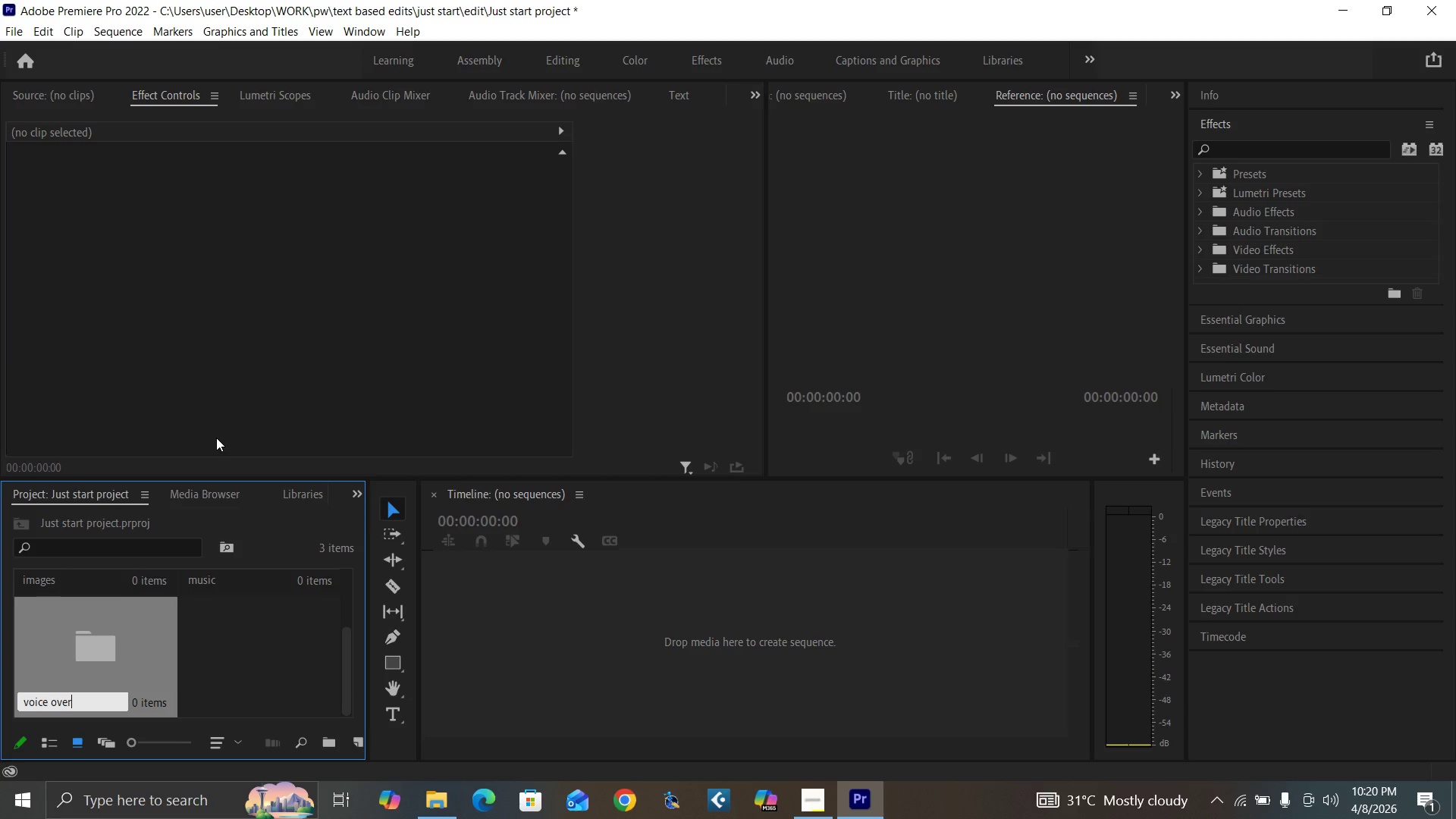 
key(Enter)
 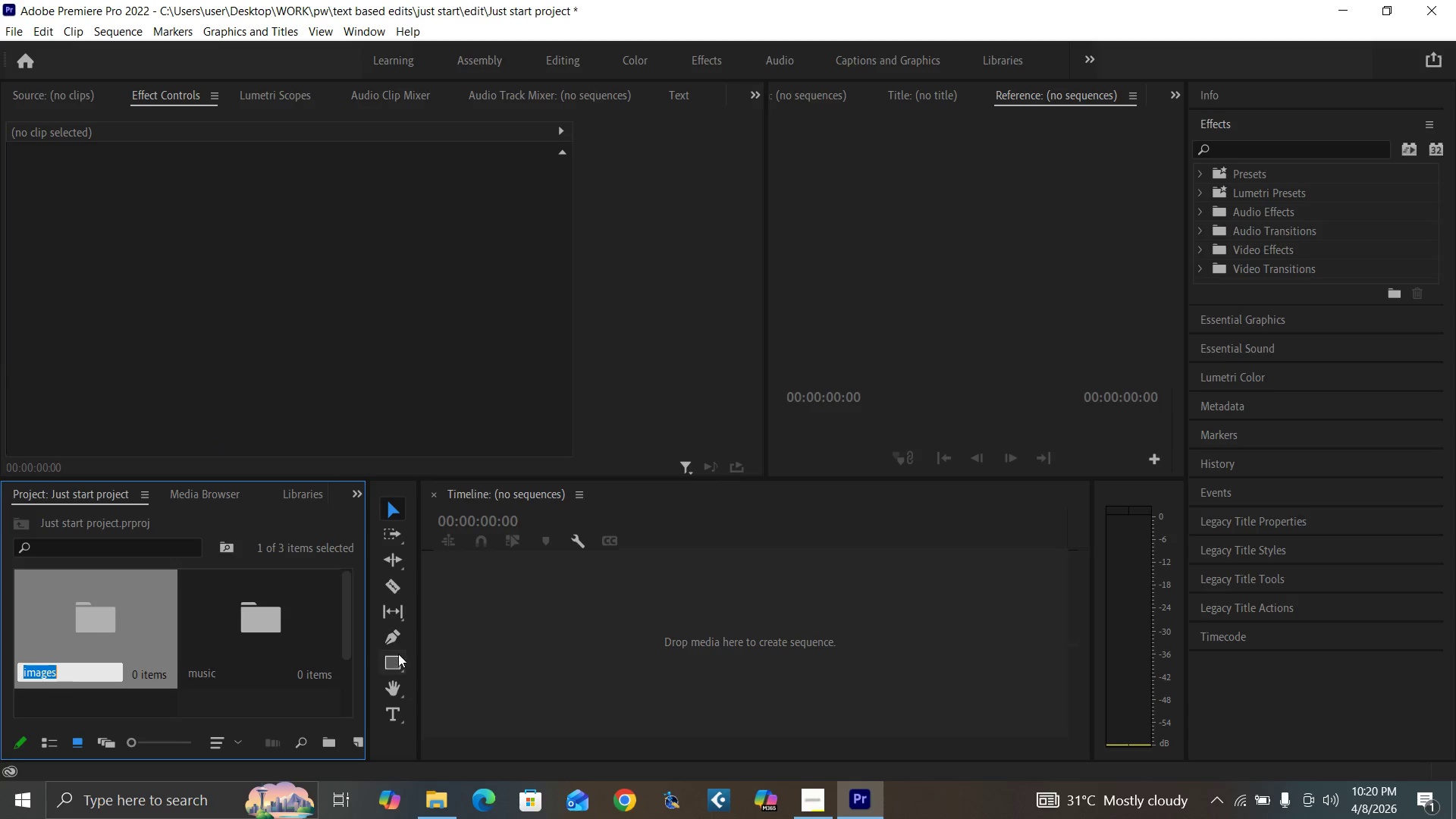 
left_click_drag(start_coordinate=[344, 613], to_coordinate=[339, 687])
 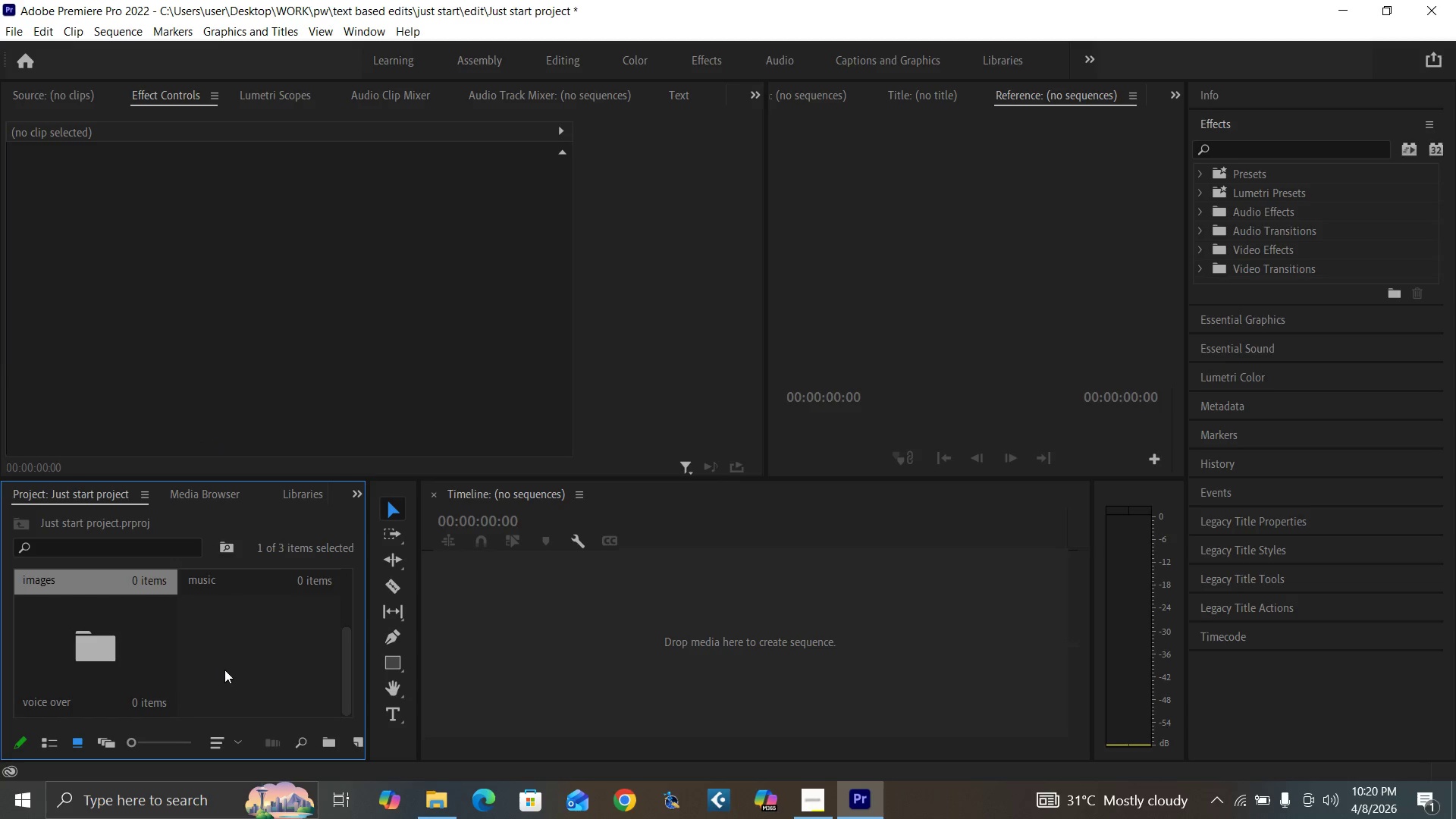 
left_click([238, 672])
 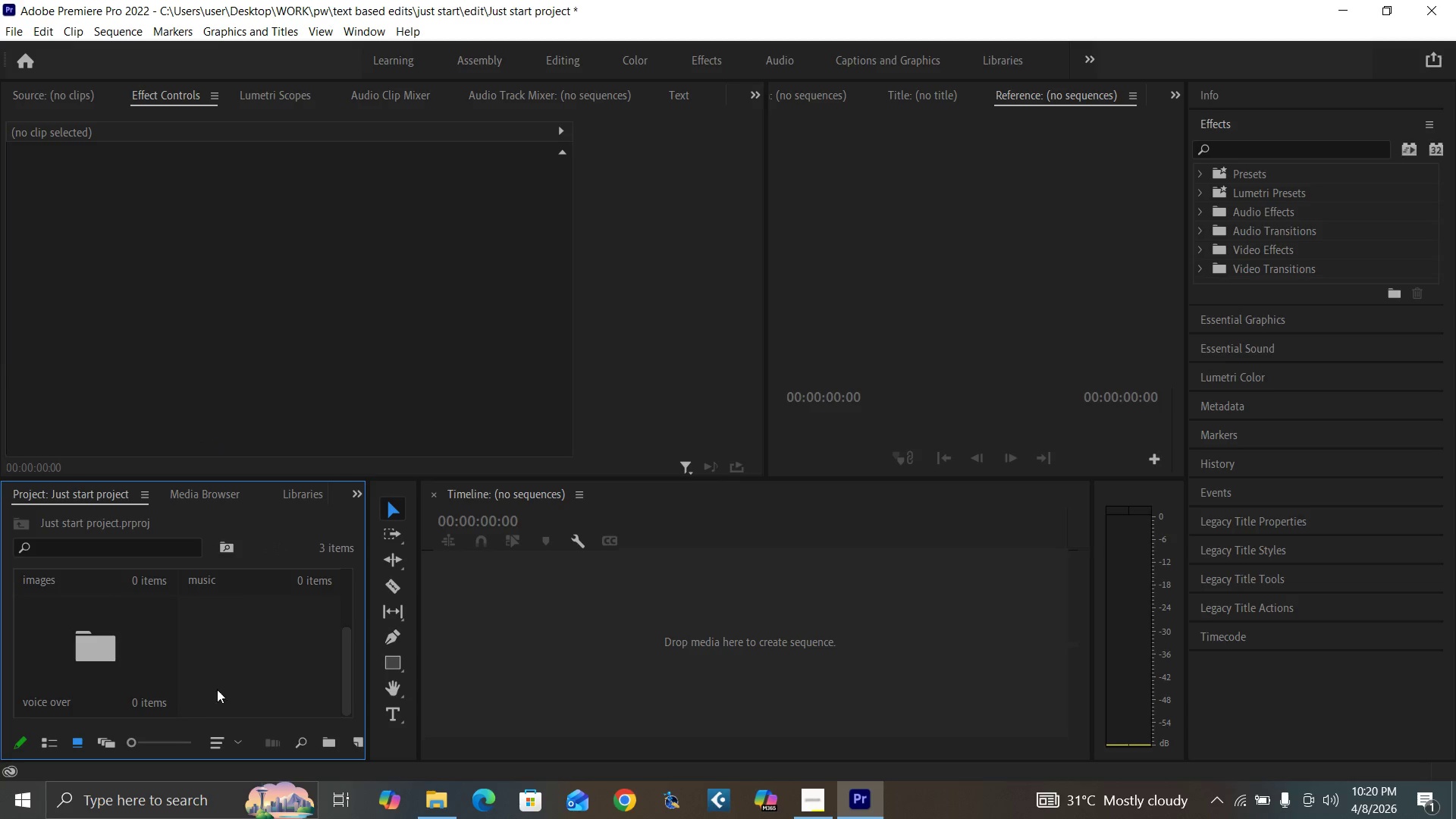 
right_click([233, 684])
 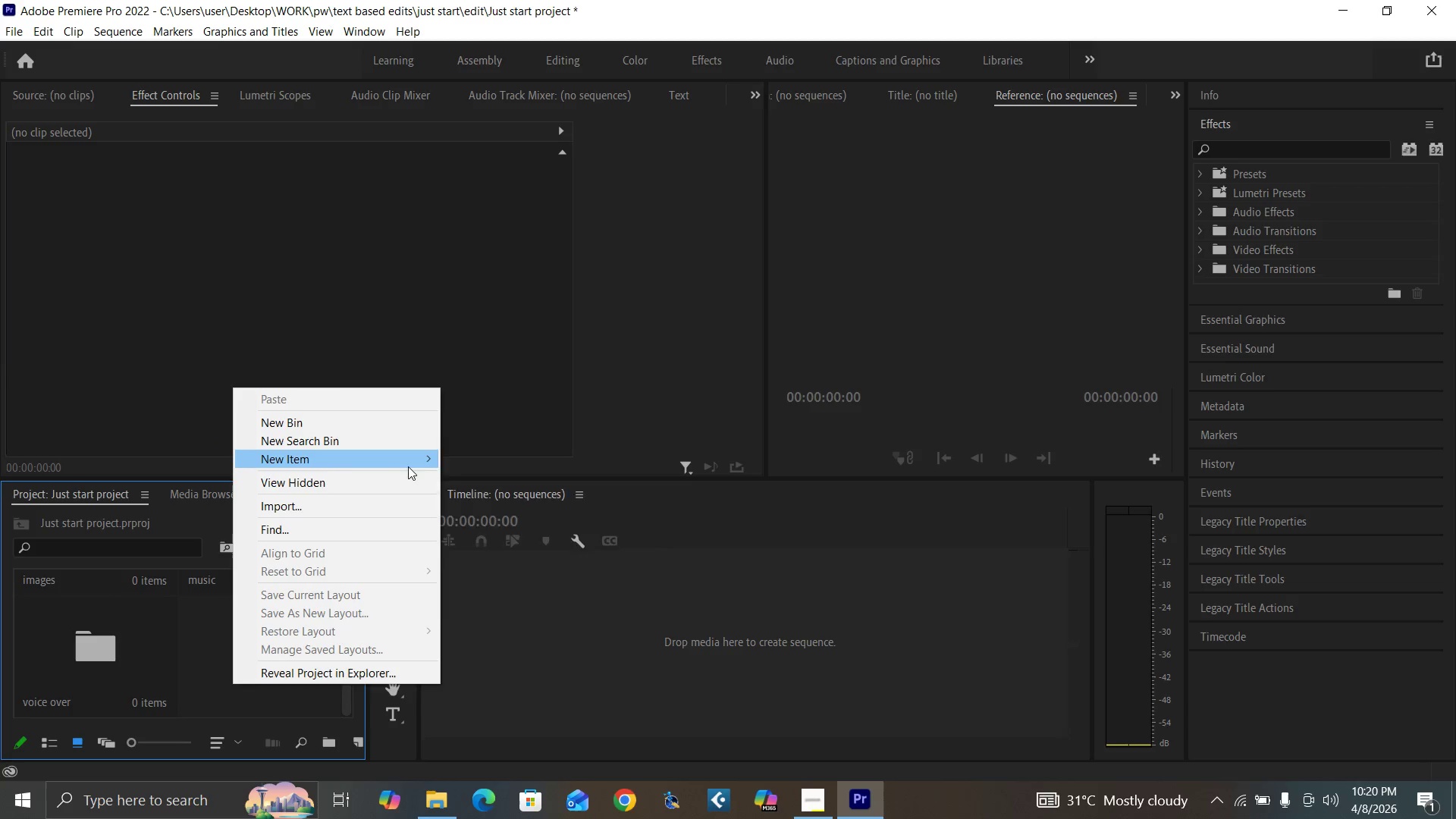 
left_click([479, 457])
 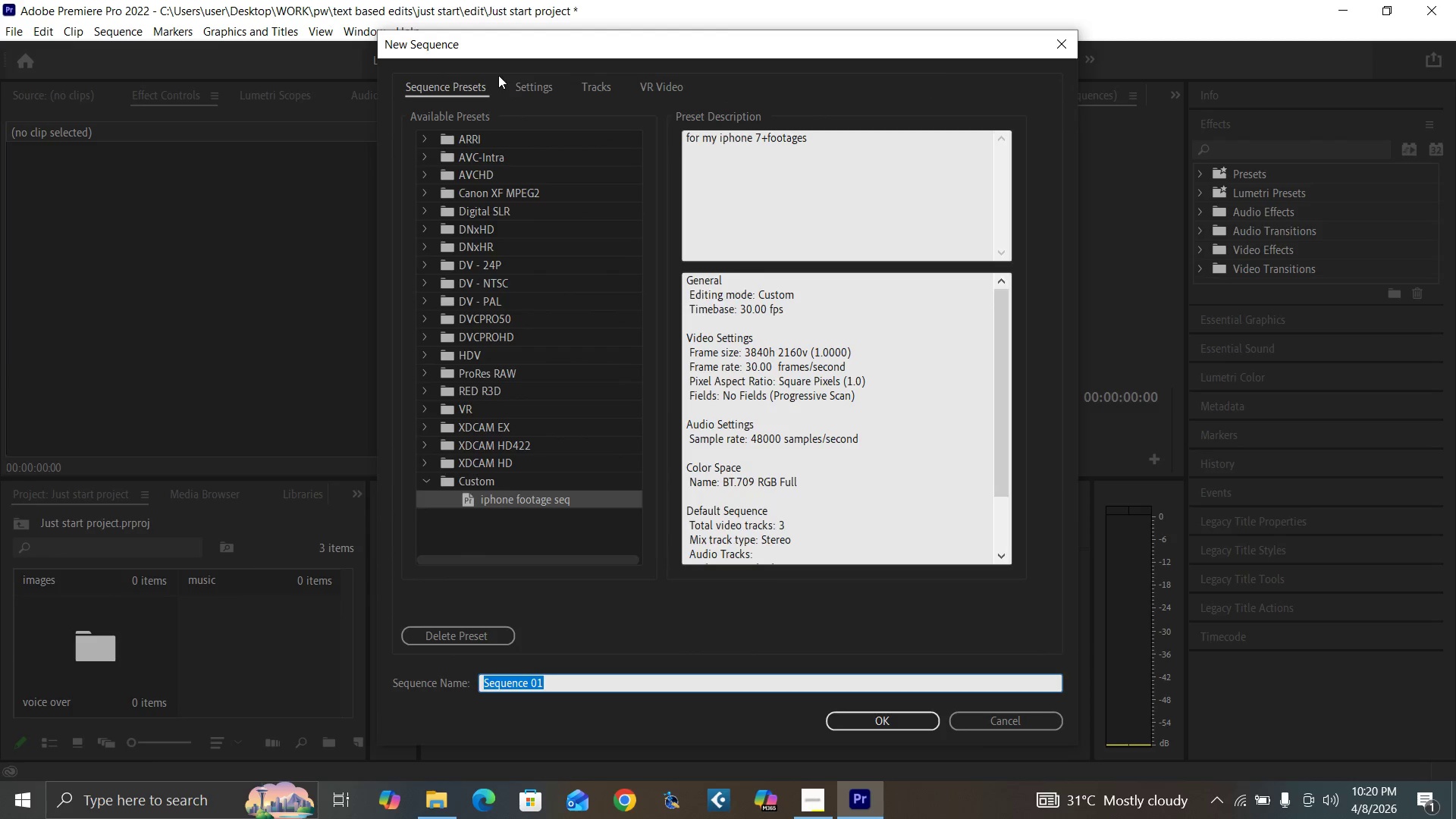 
left_click([537, 93])
 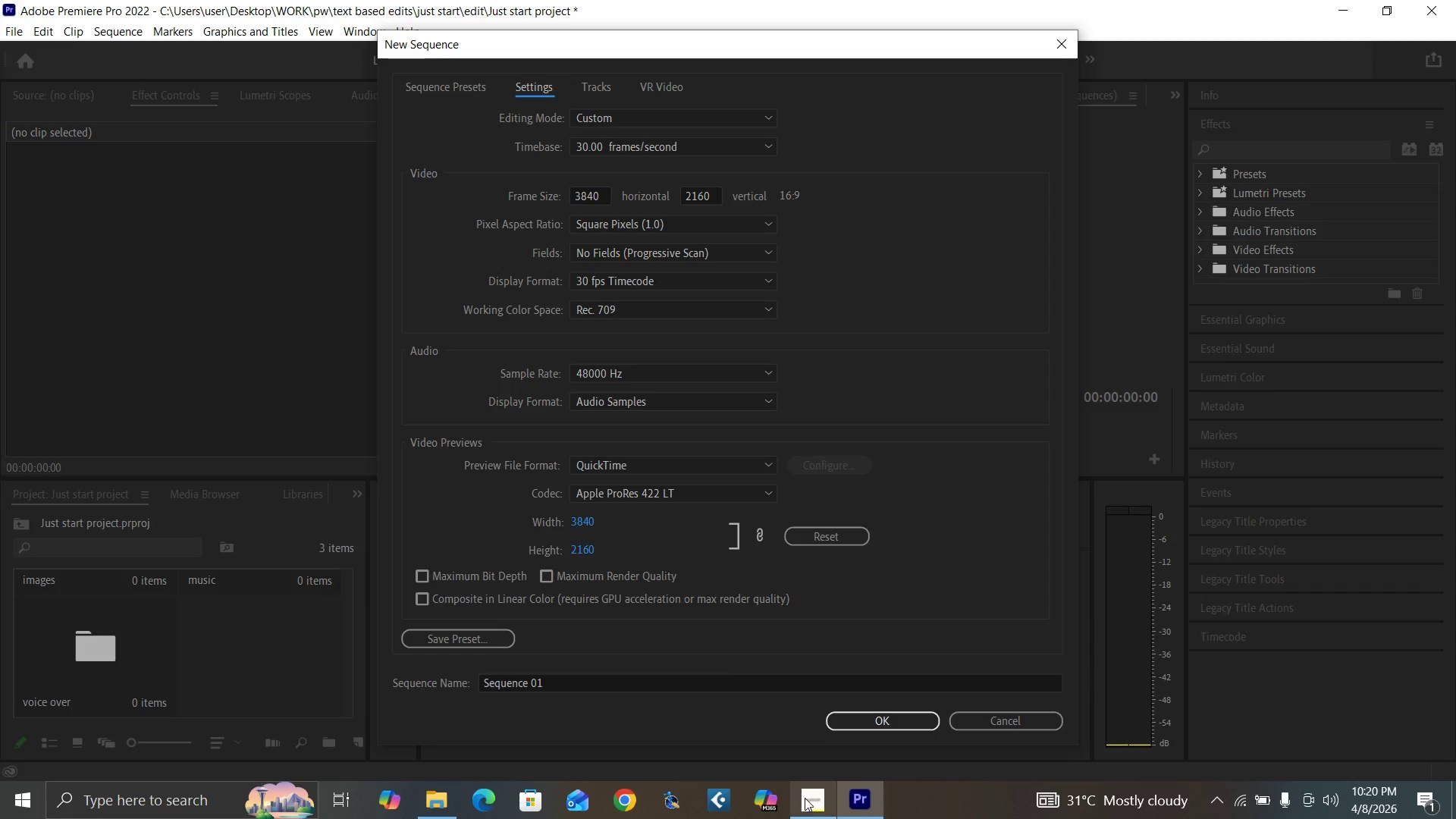 
left_click([806, 805])